 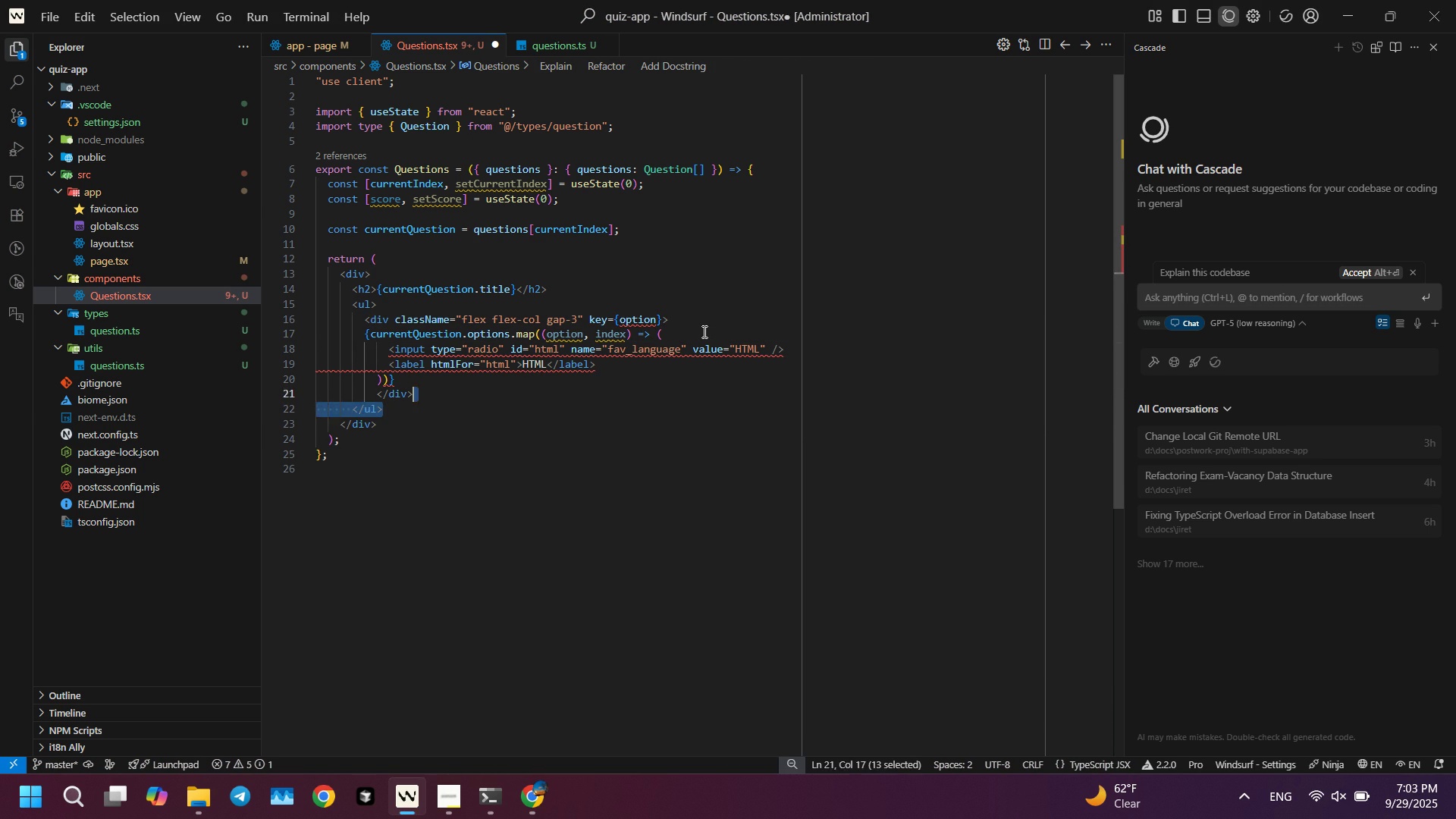 
key(Control+Shift+ControlLeft)
 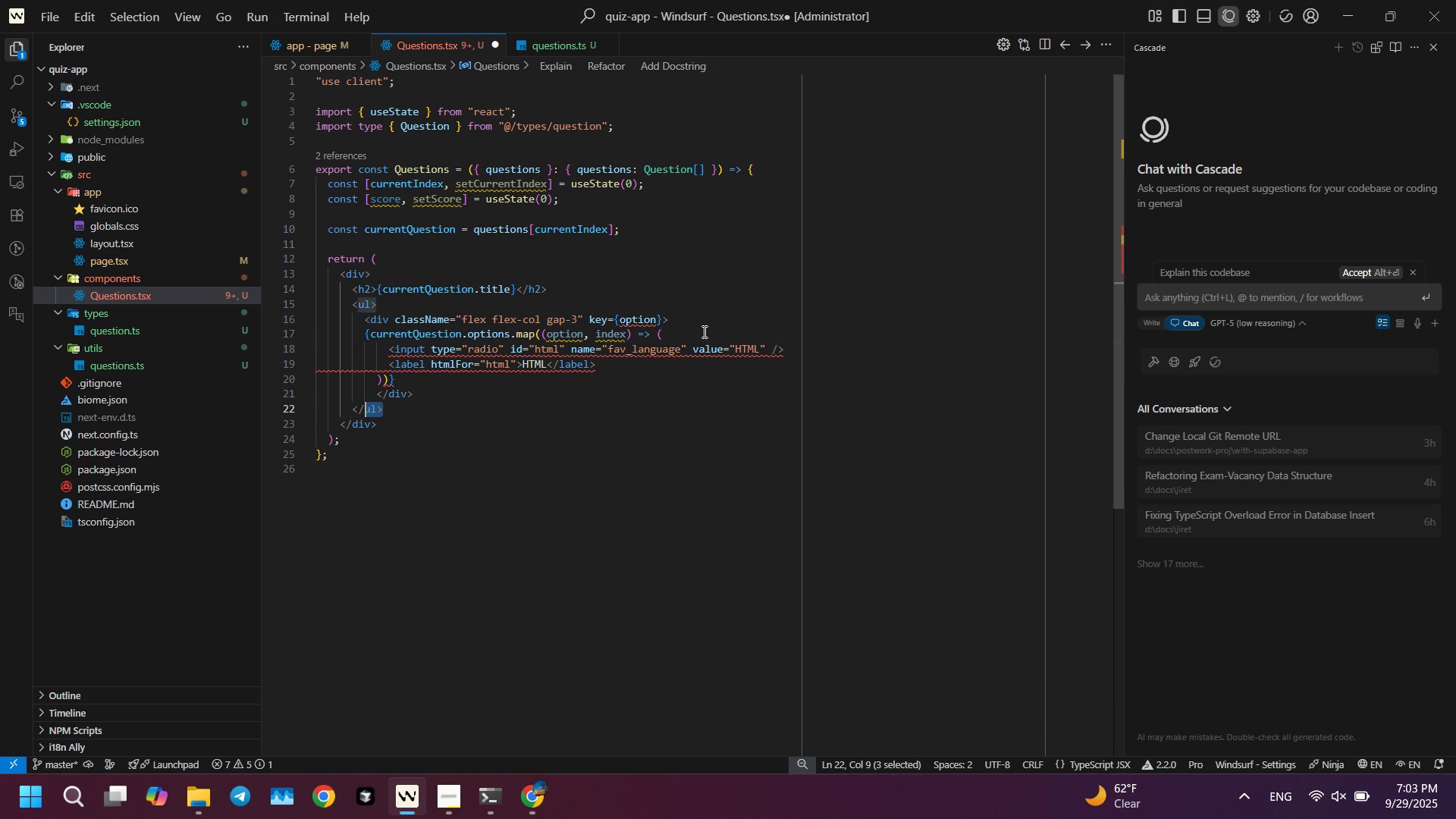 
key(Control+Shift+ArrowRight)
 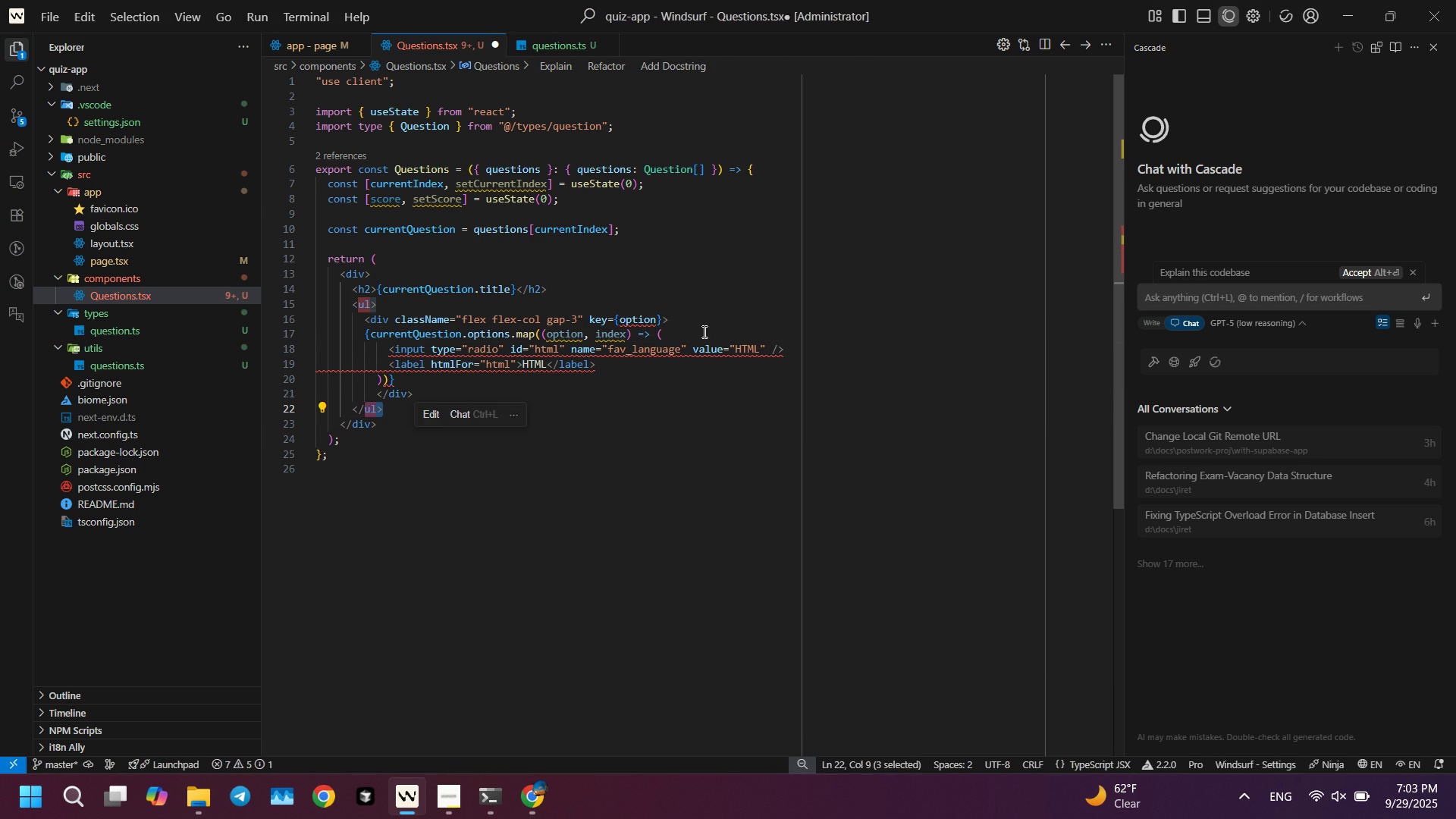 
key(Shift+ArrowLeft)
 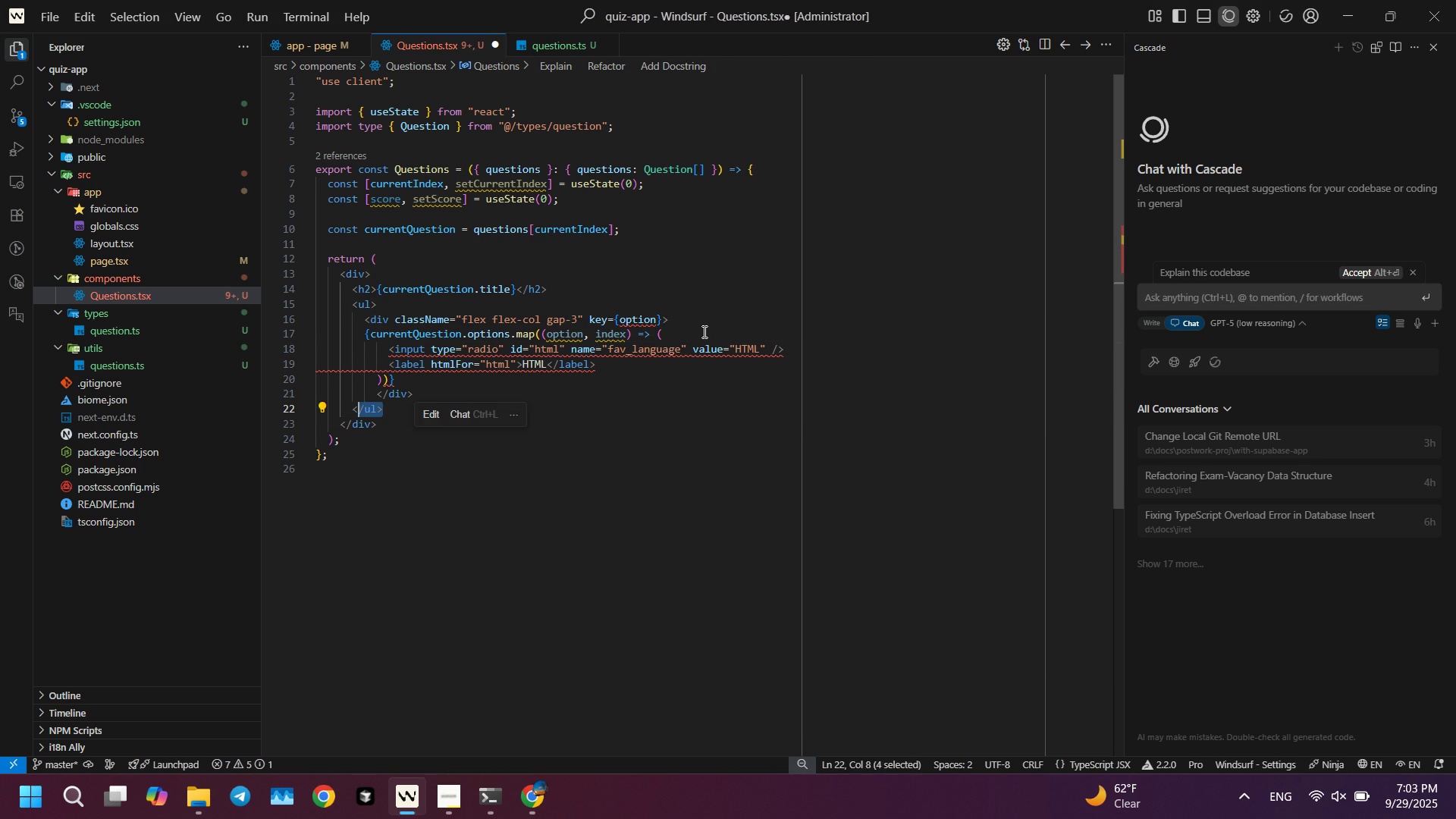 
key(Control+Shift+ControlLeft)
 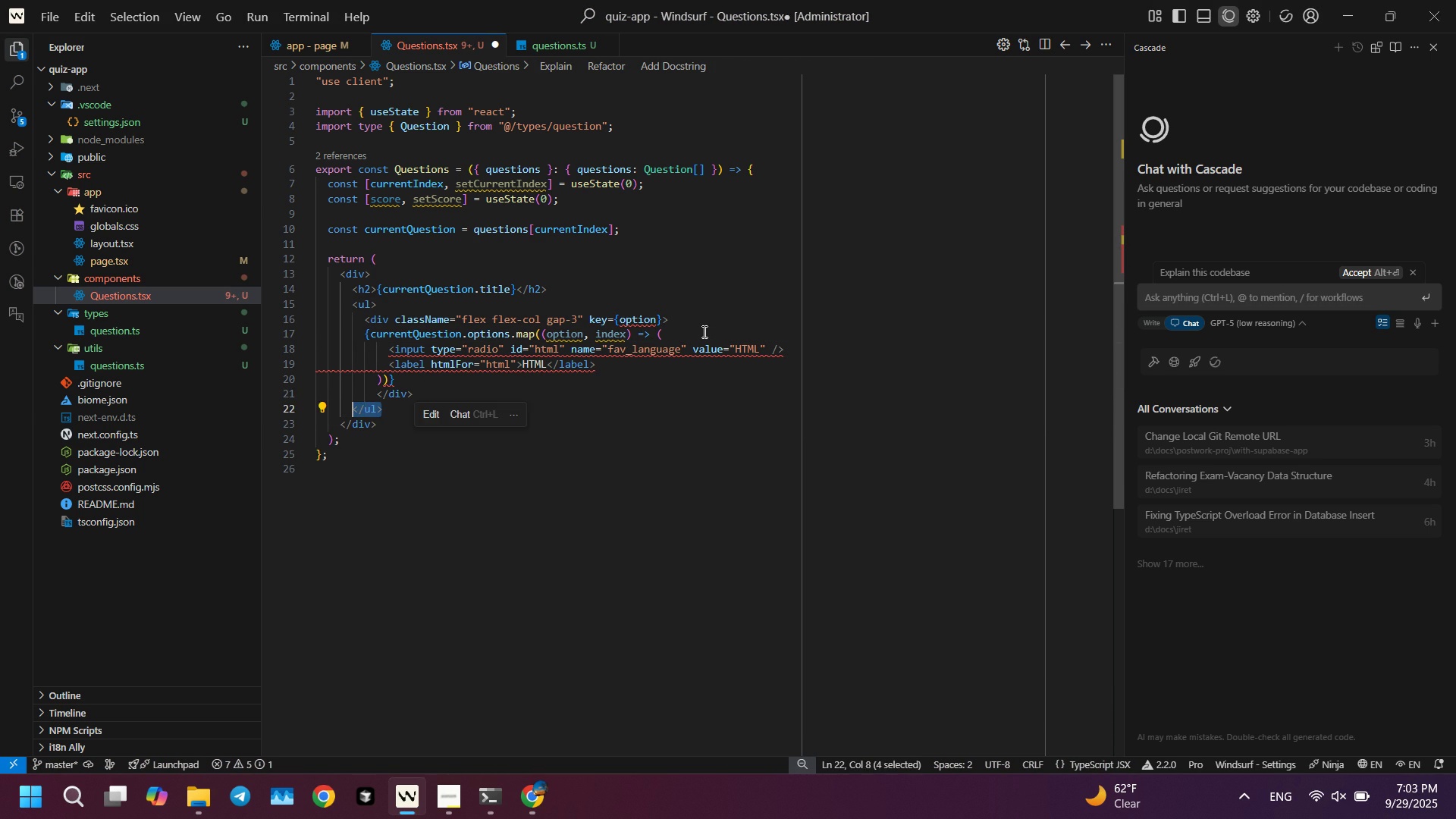 
key(Control+Shift+ArrowLeft)
 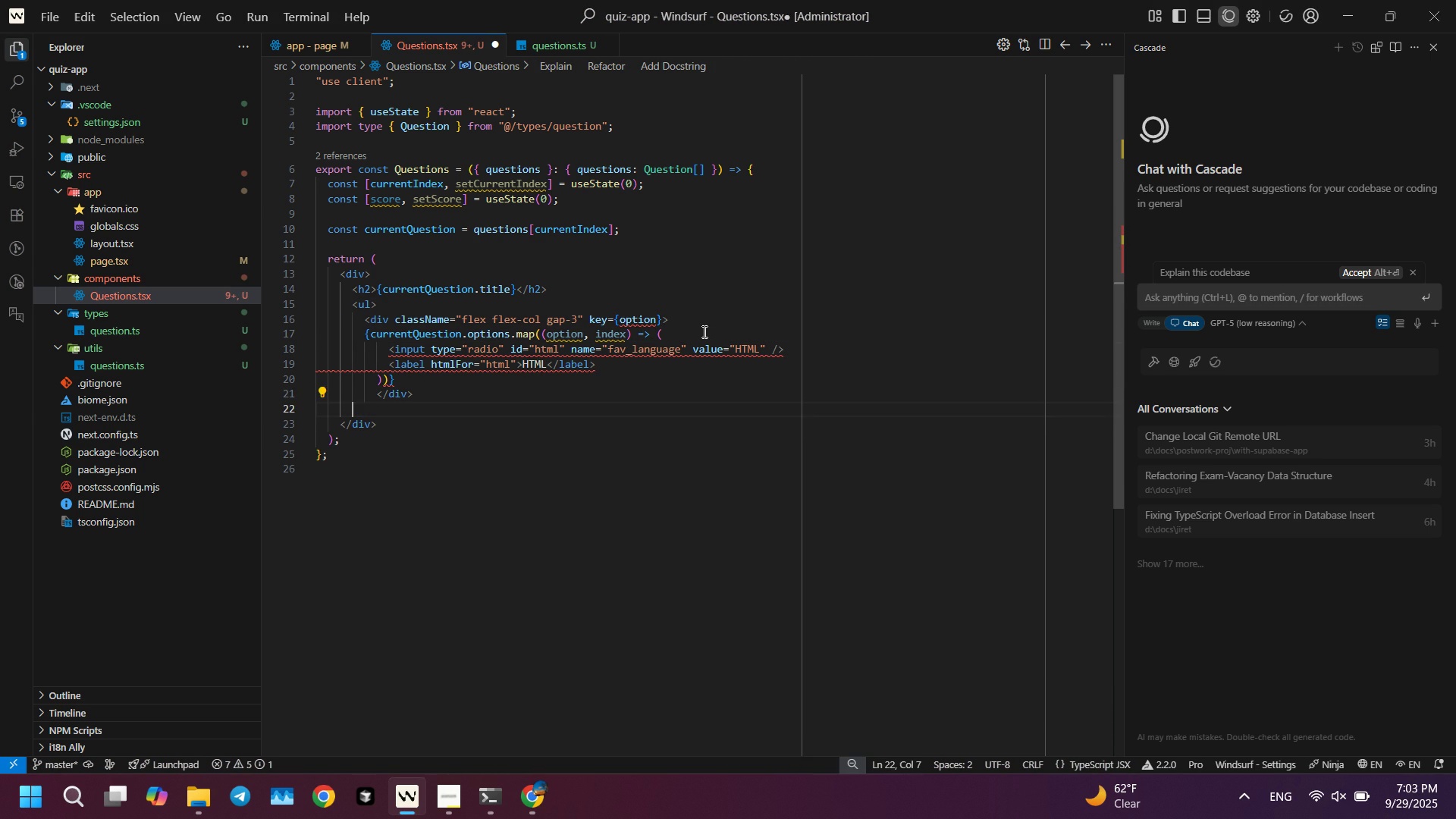 
key(Backspace)